 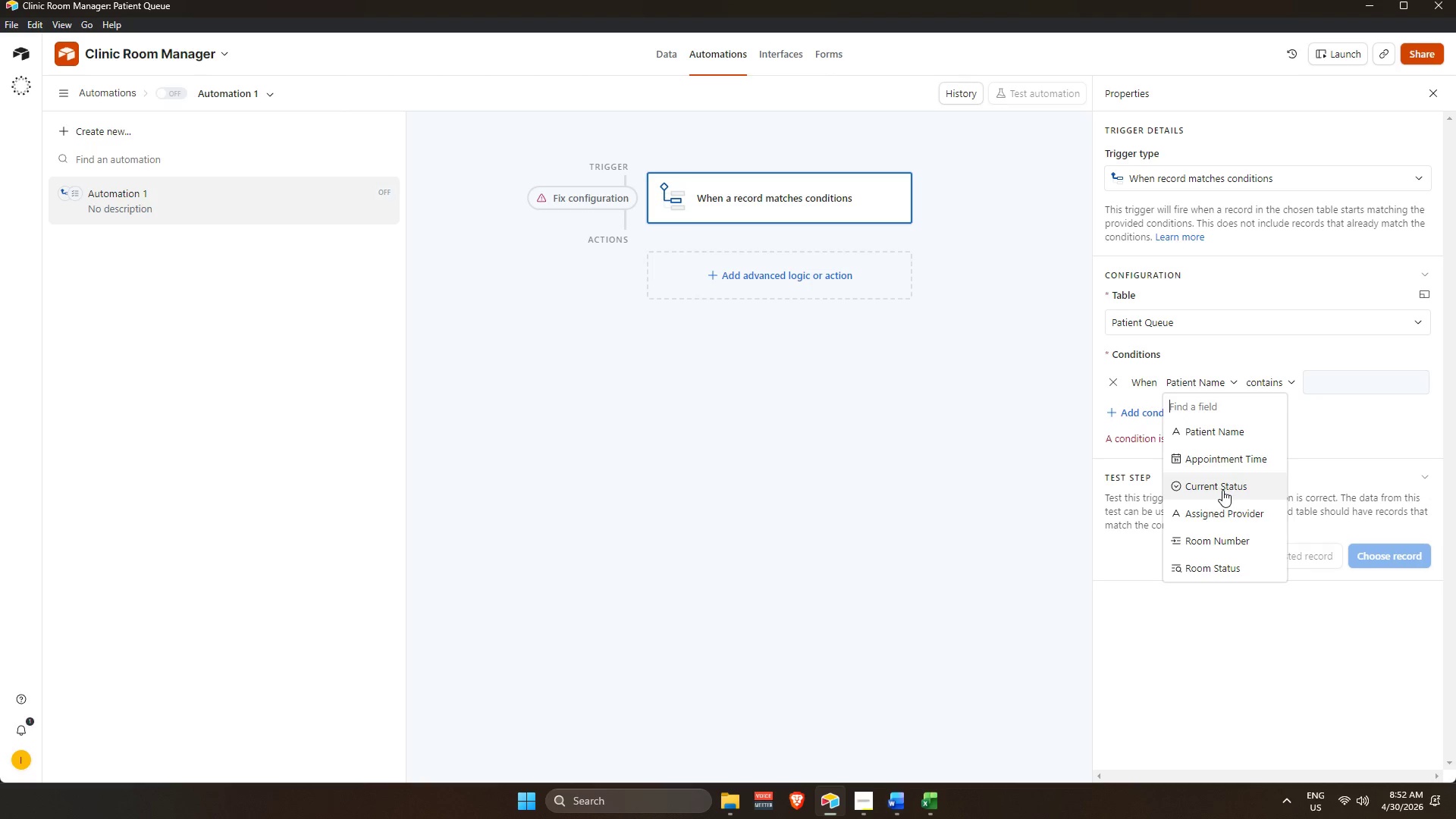 
left_click([1222, 490])
 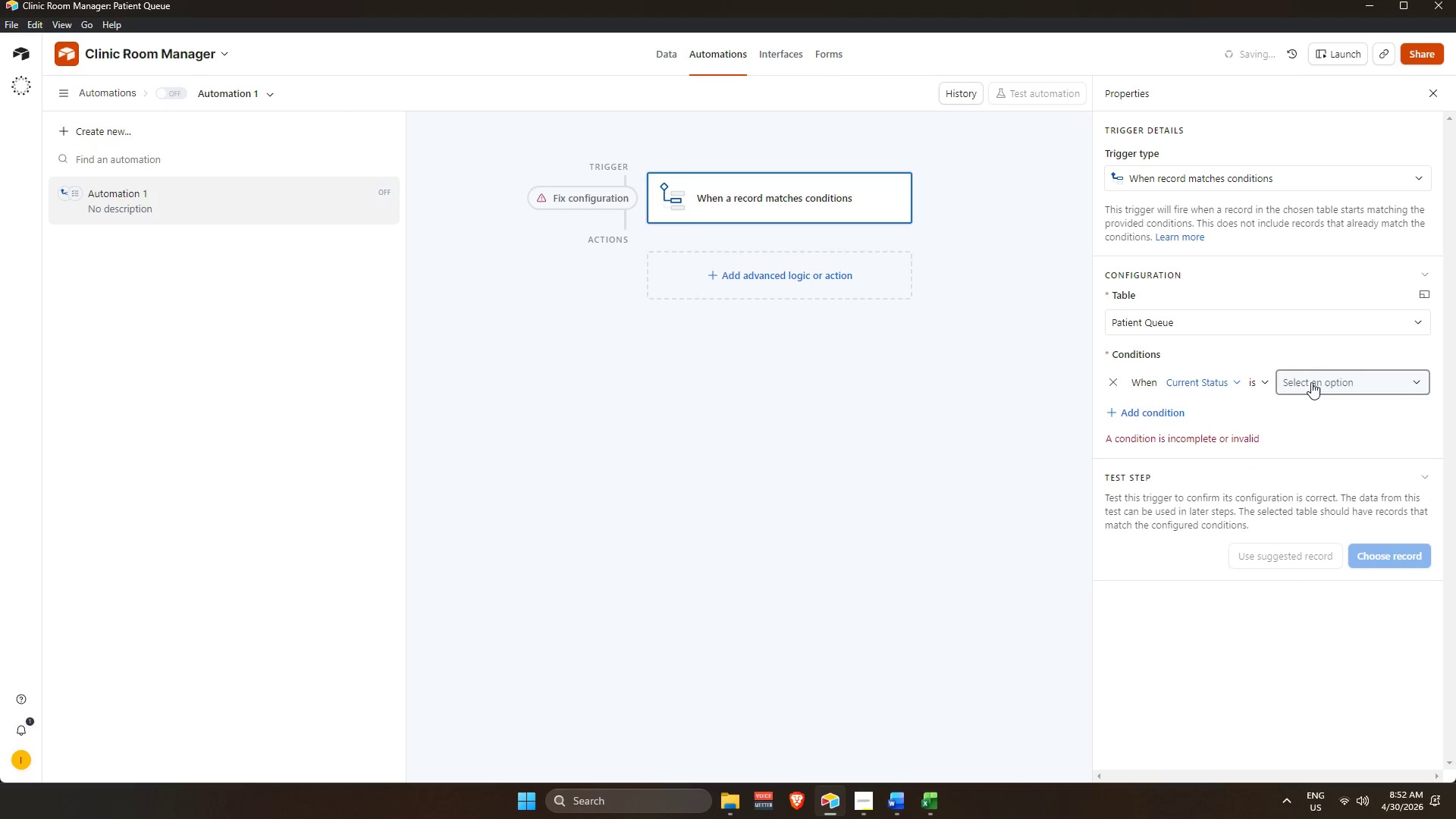 
left_click([1311, 382])
 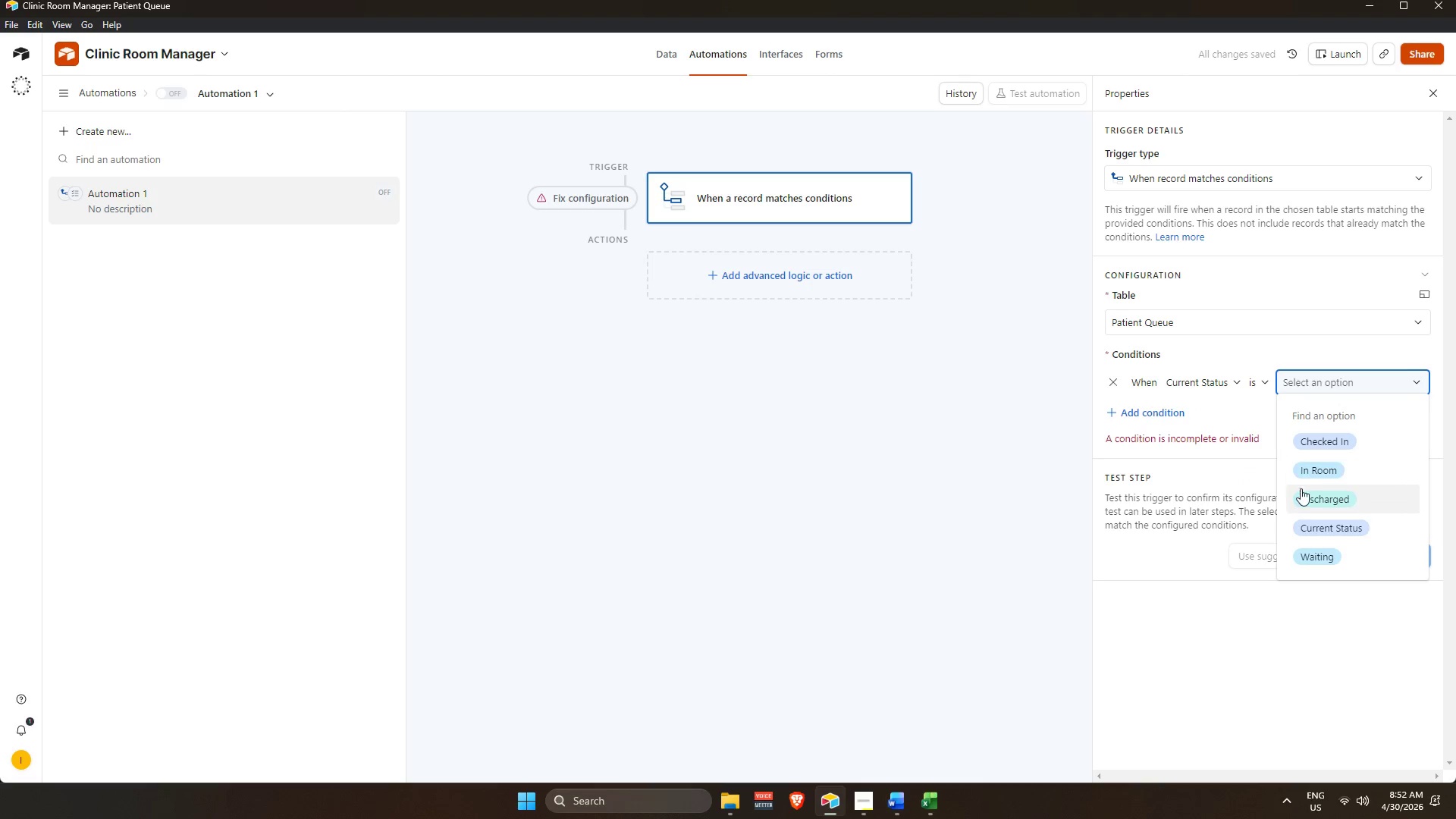 
scroll: coordinate [1305, 499], scroll_direction: down, amount: 2.0
 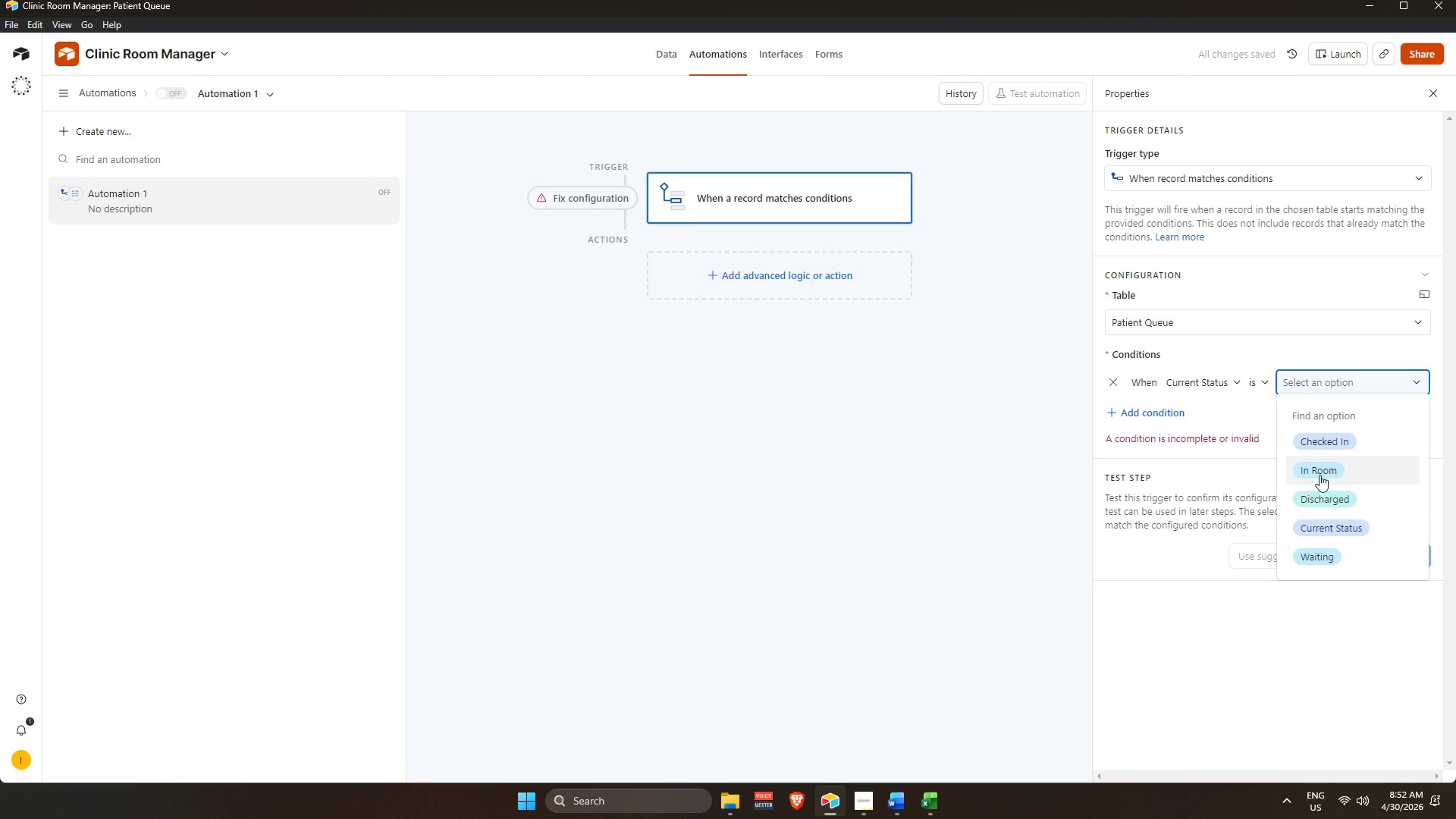 
mouse_move([1347, 537])
 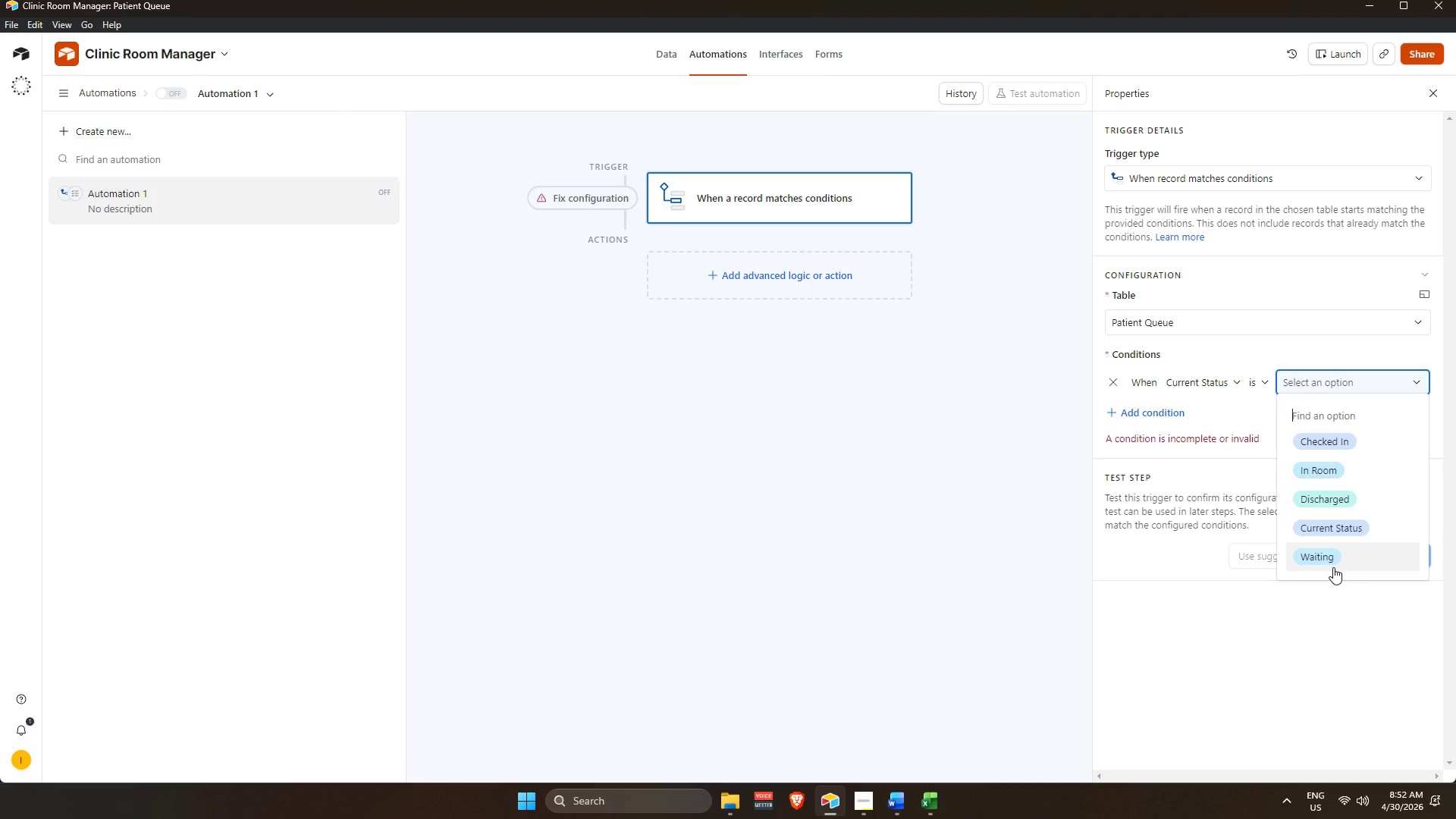 
wait(13.3)
 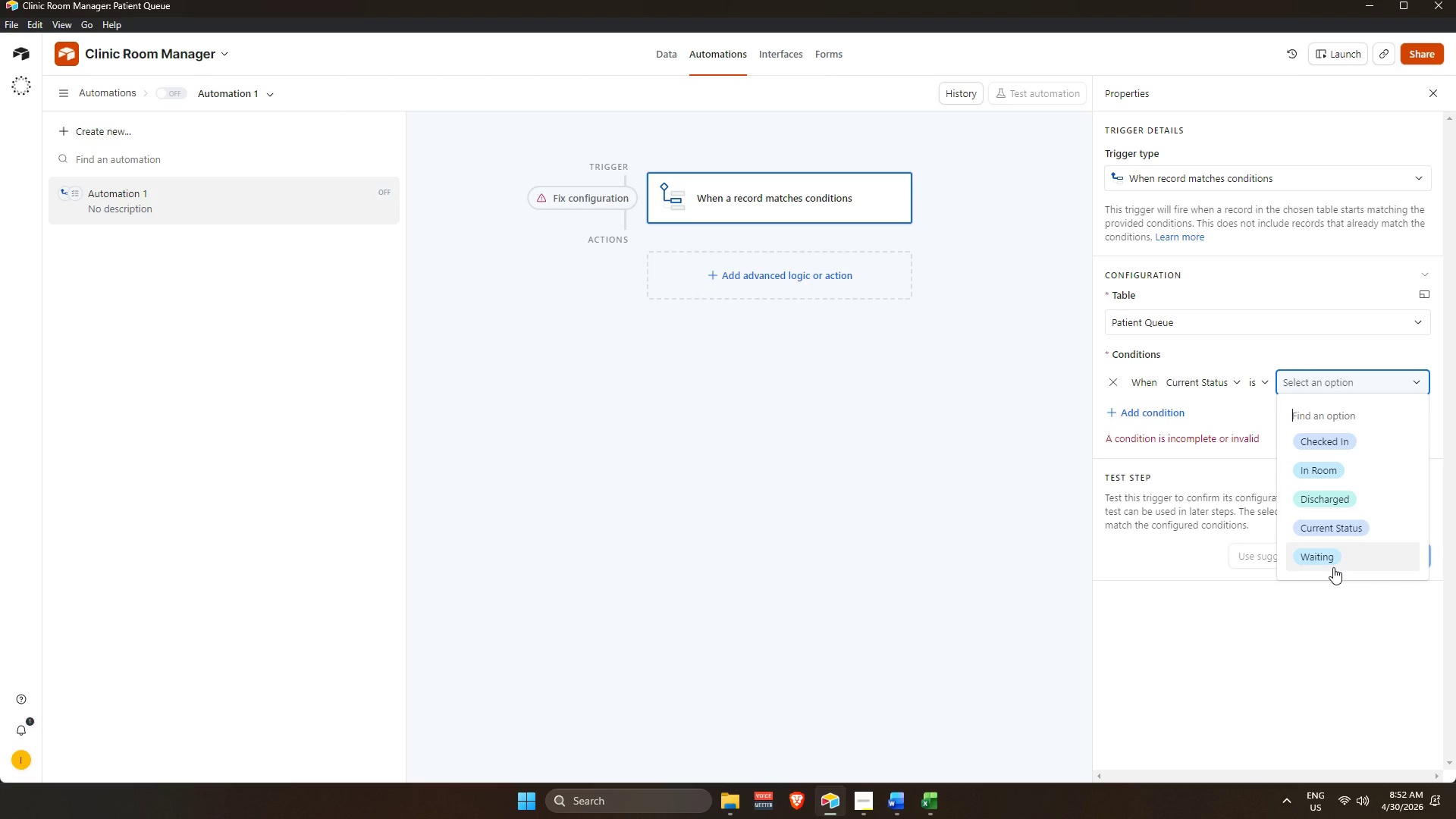 
key(Alt+AltLeft)
 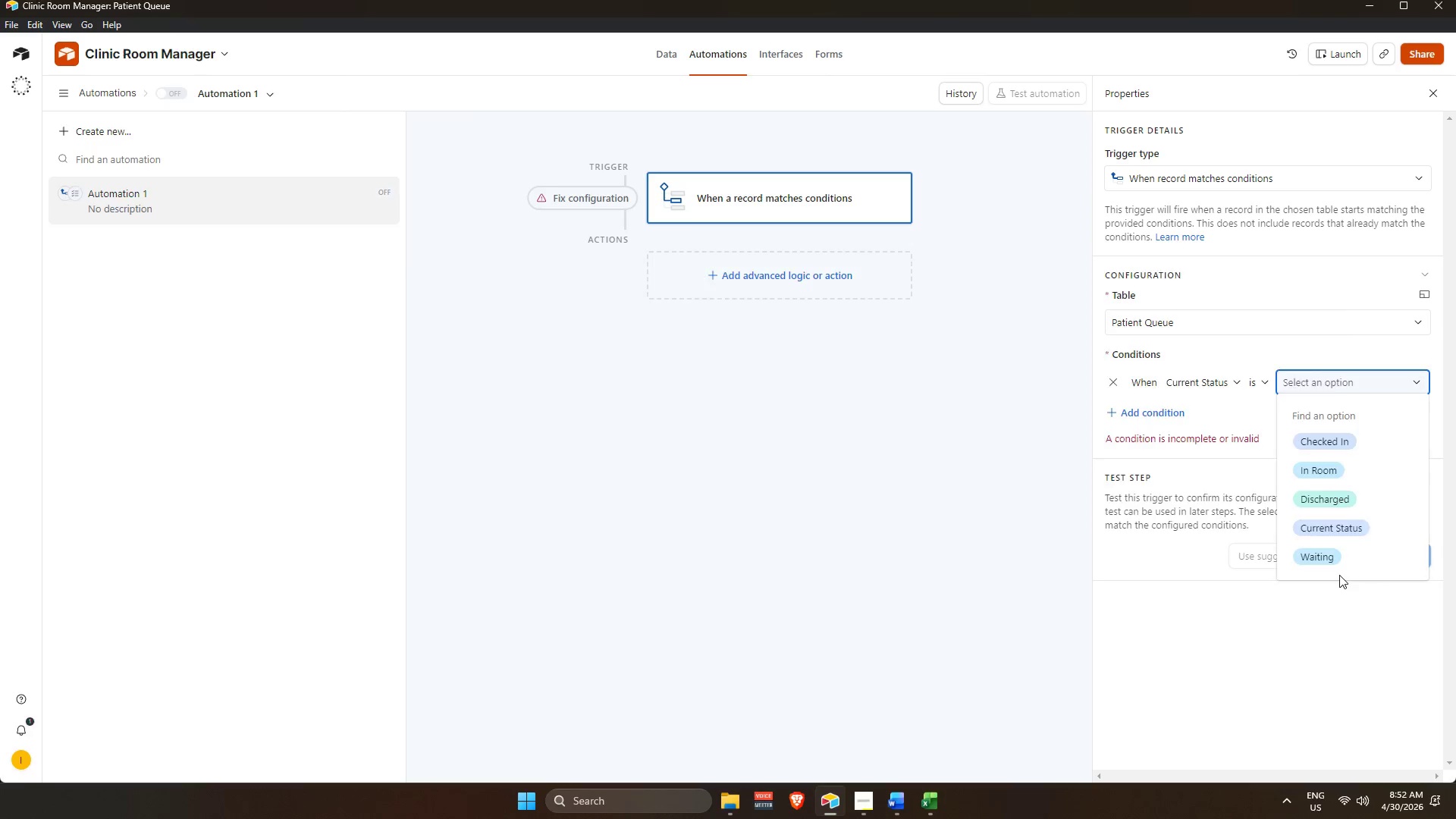 
key(Alt+Tab)